 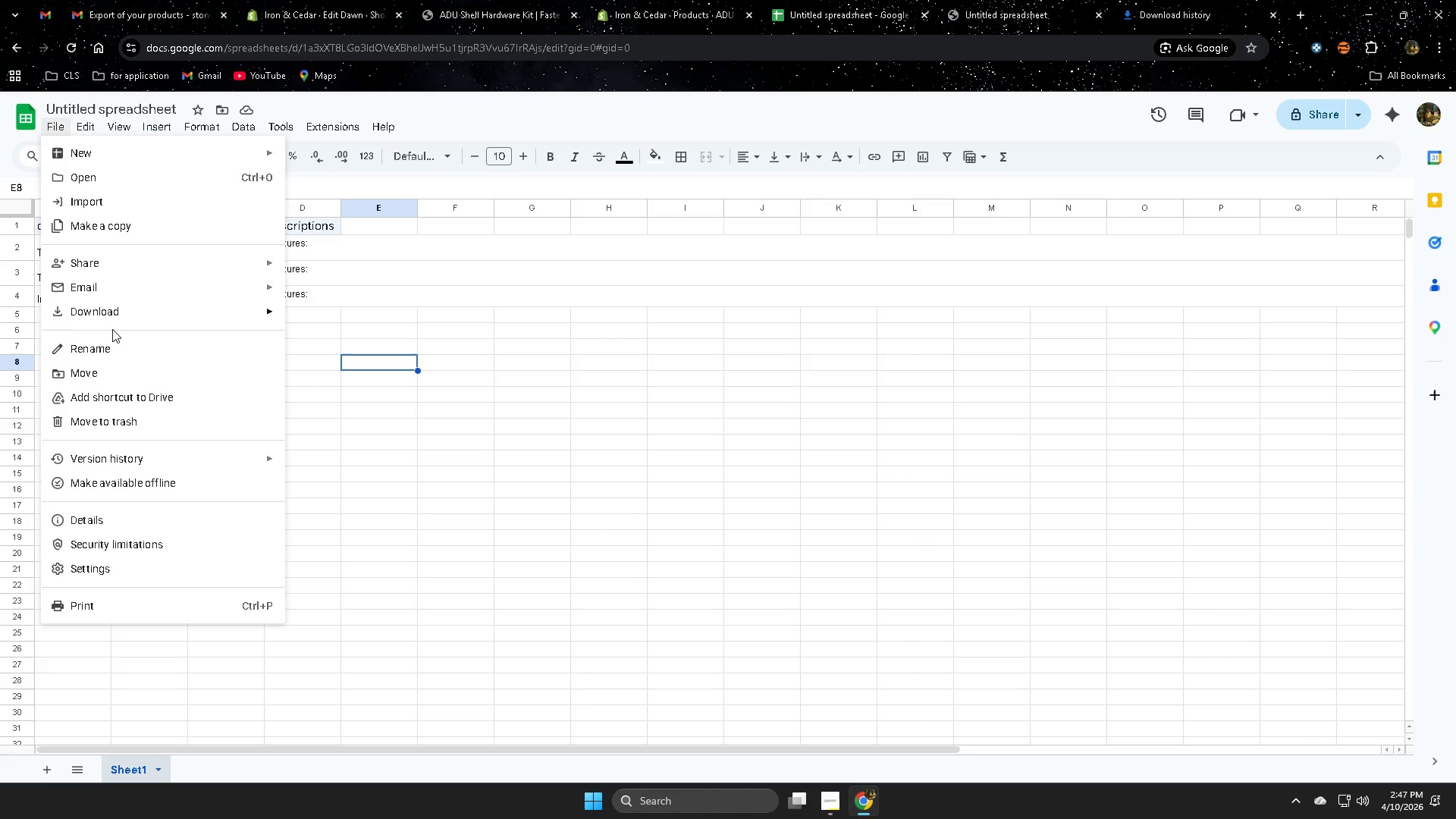 
left_click([265, 260])
 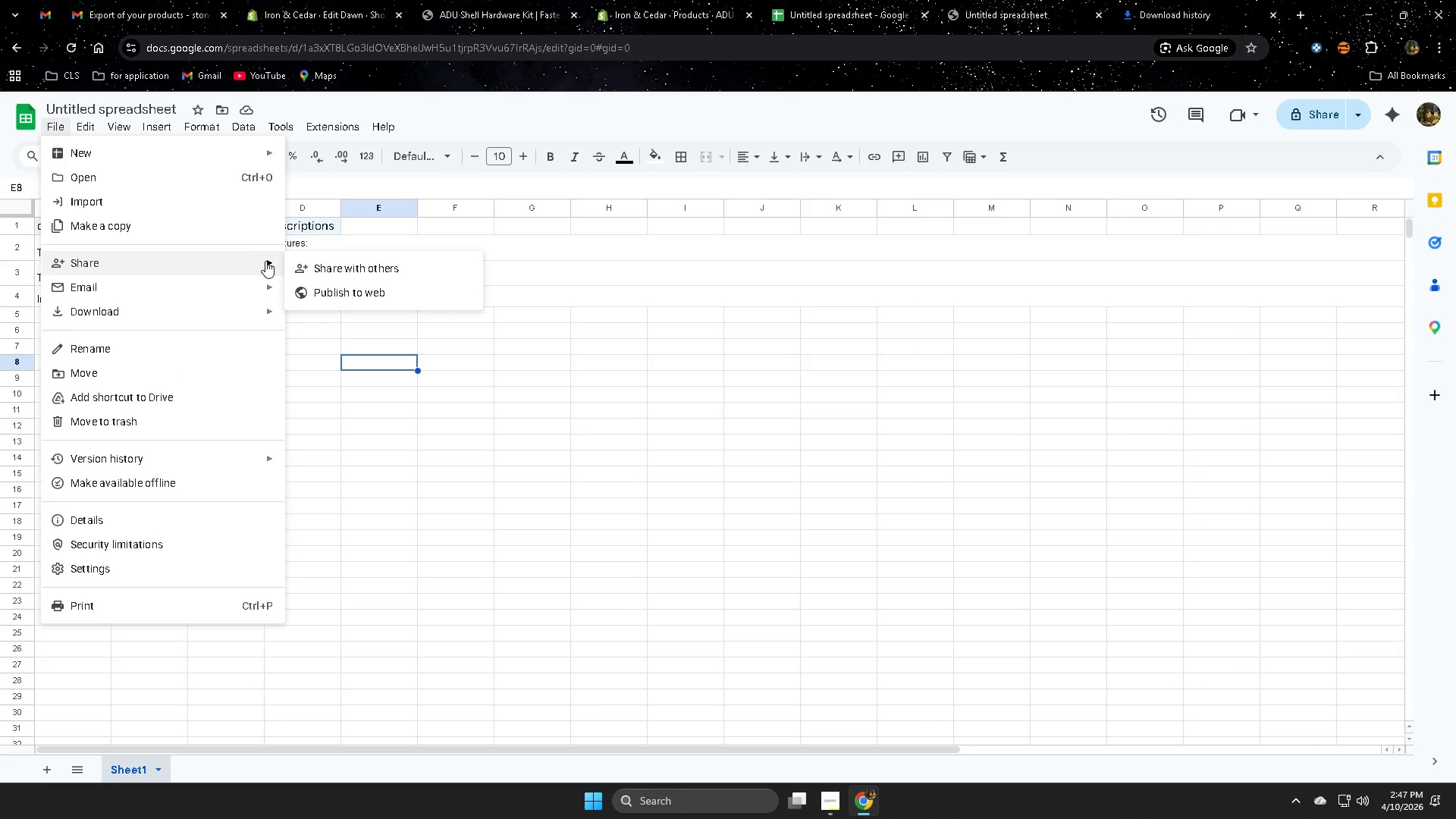 
left_click([265, 261])
 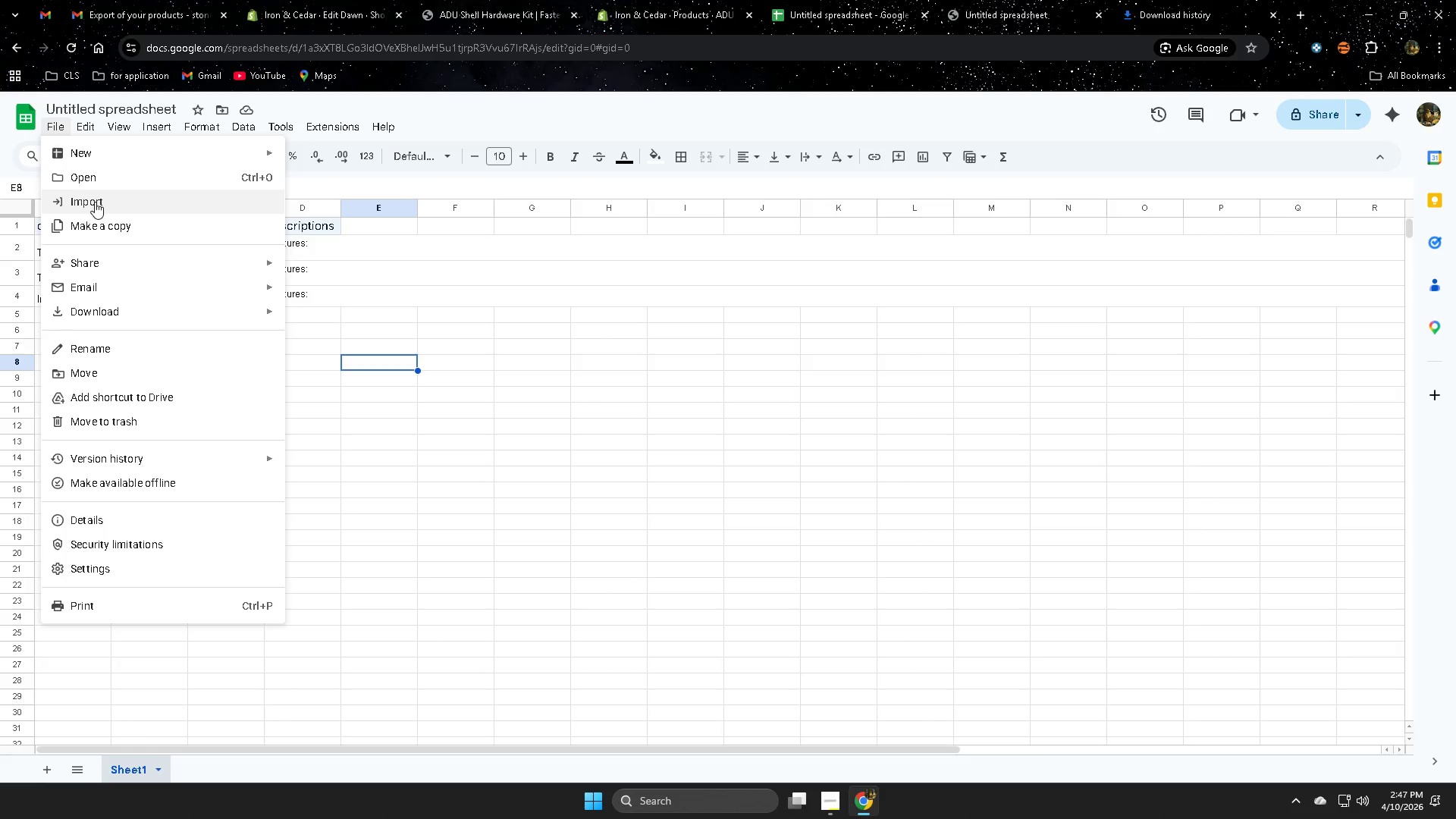 
left_click([95, 202])
 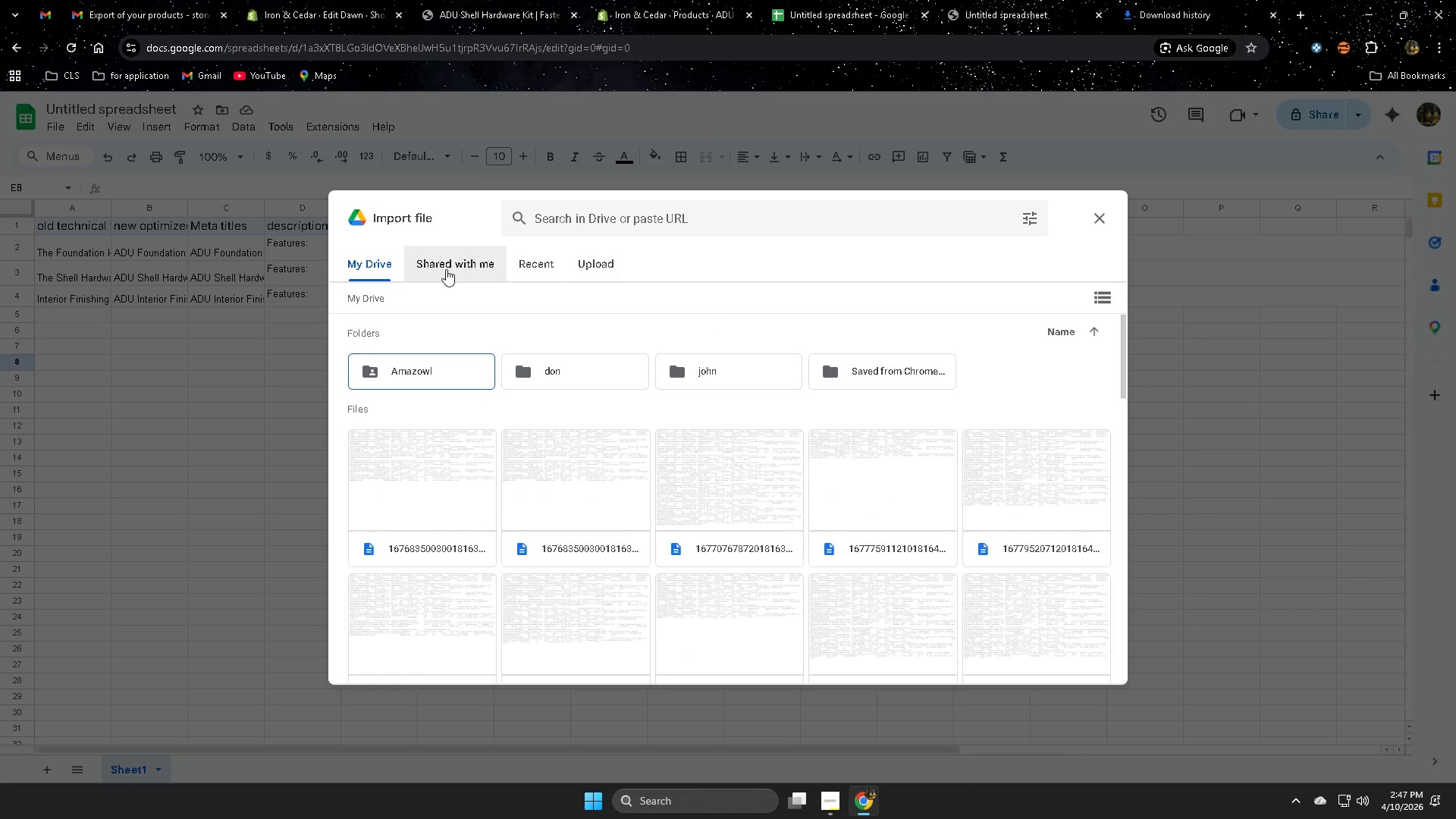 
wait(10.5)
 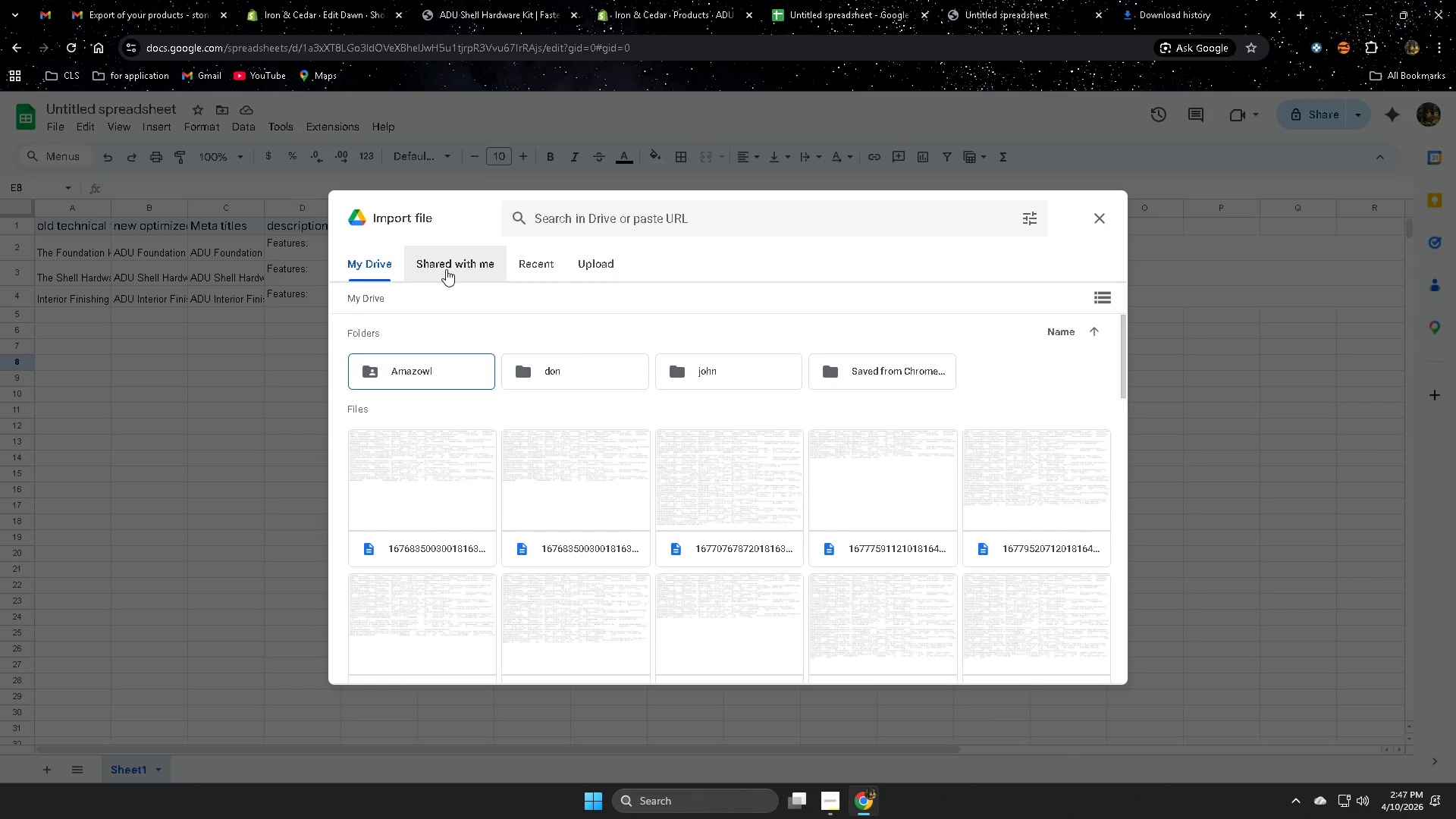 
left_click([1108, 303])
 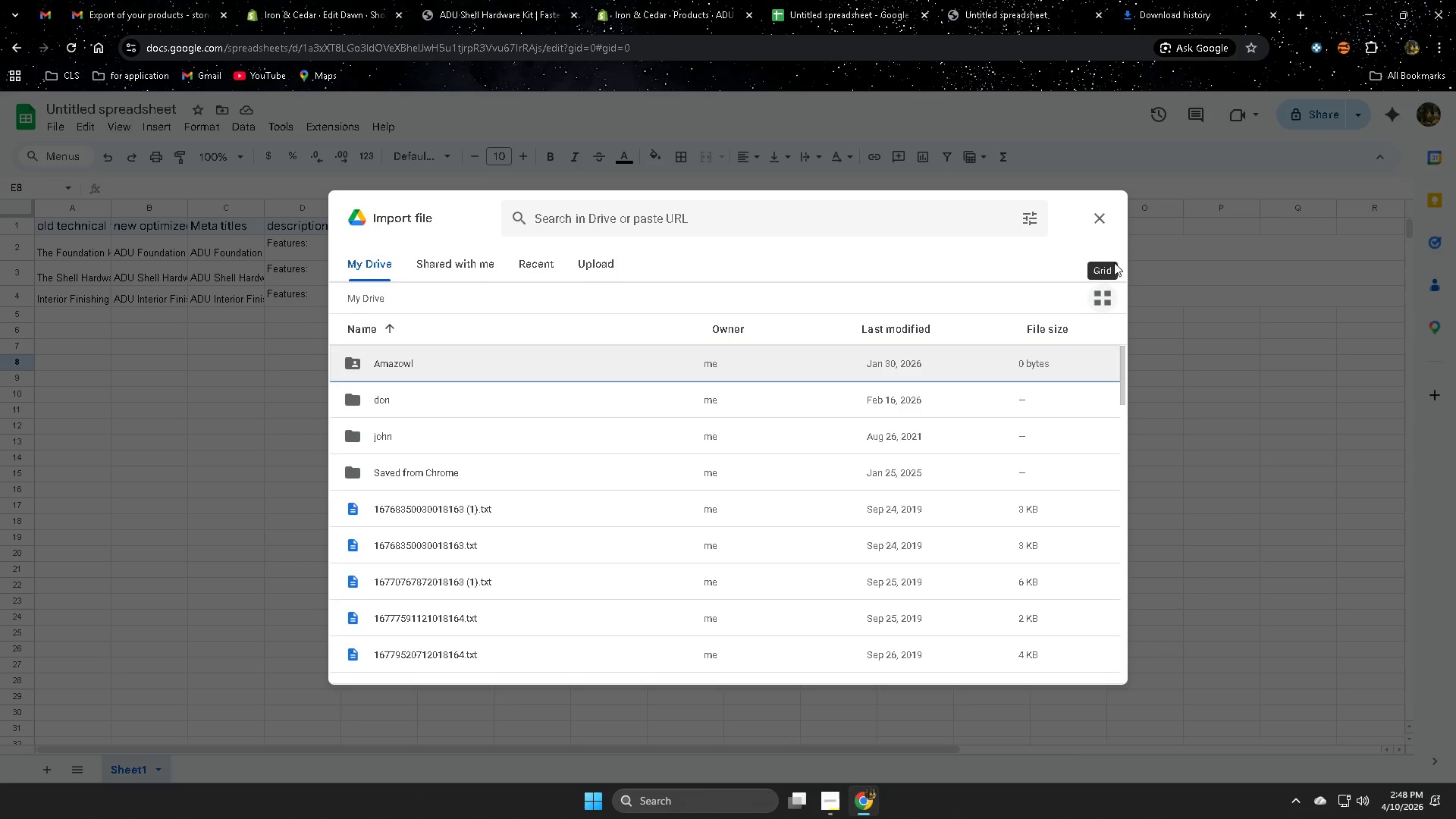 
left_click([1105, 216])
 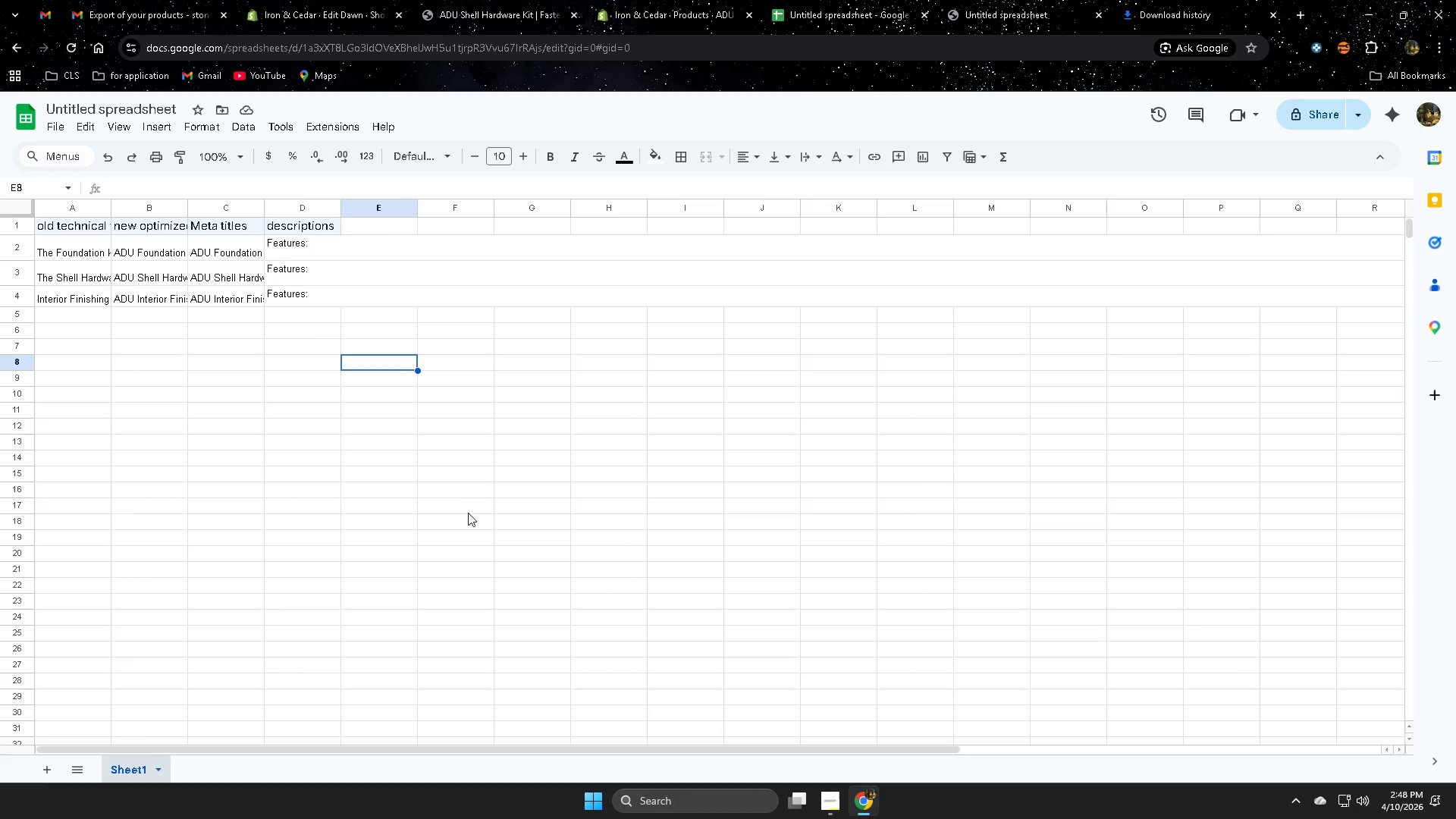 
scroll: coordinate [490, 491], scroll_direction: up, amount: 2.0
 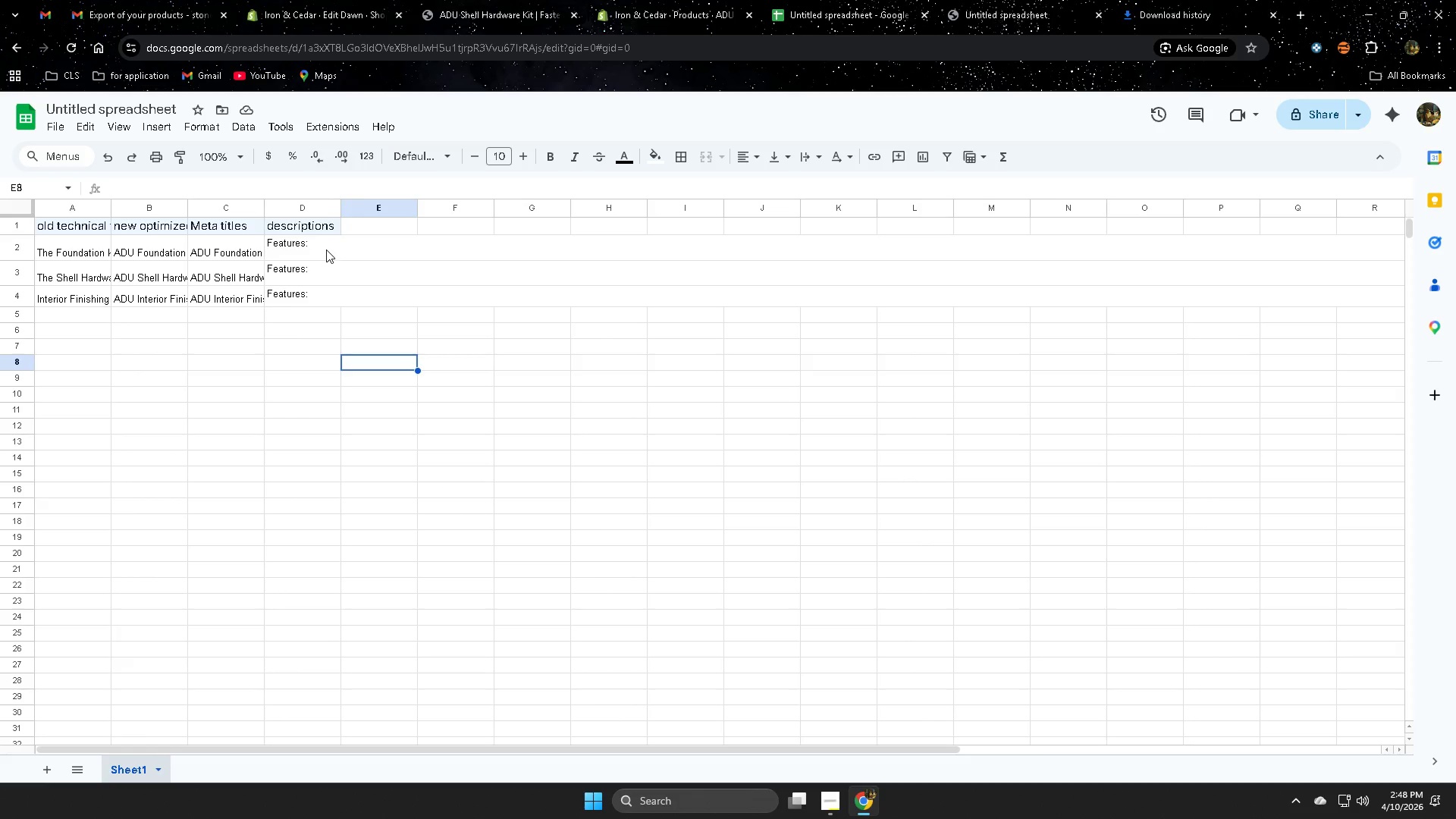 
double_click([327, 250])
 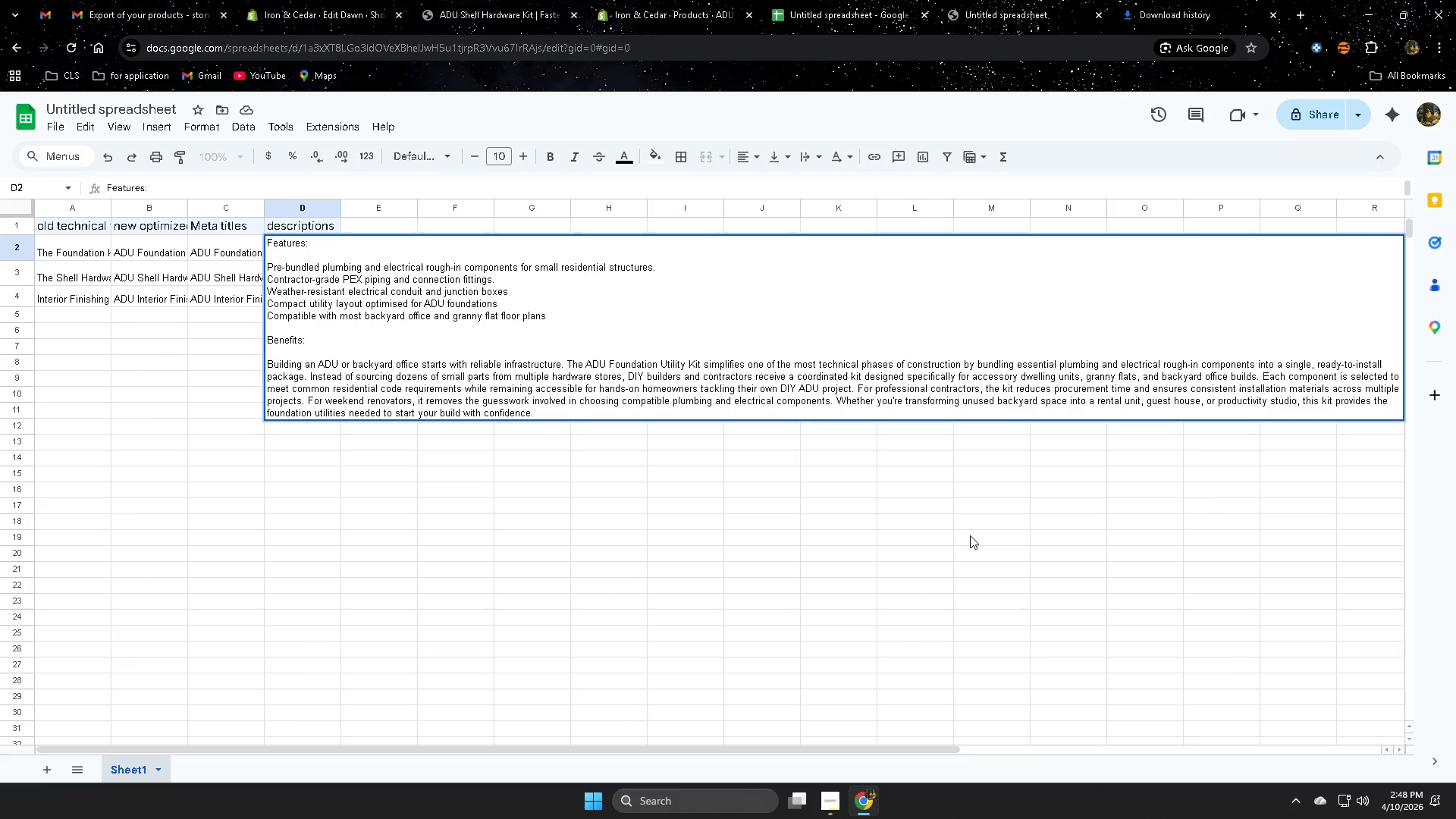 
left_click([970, 535])
 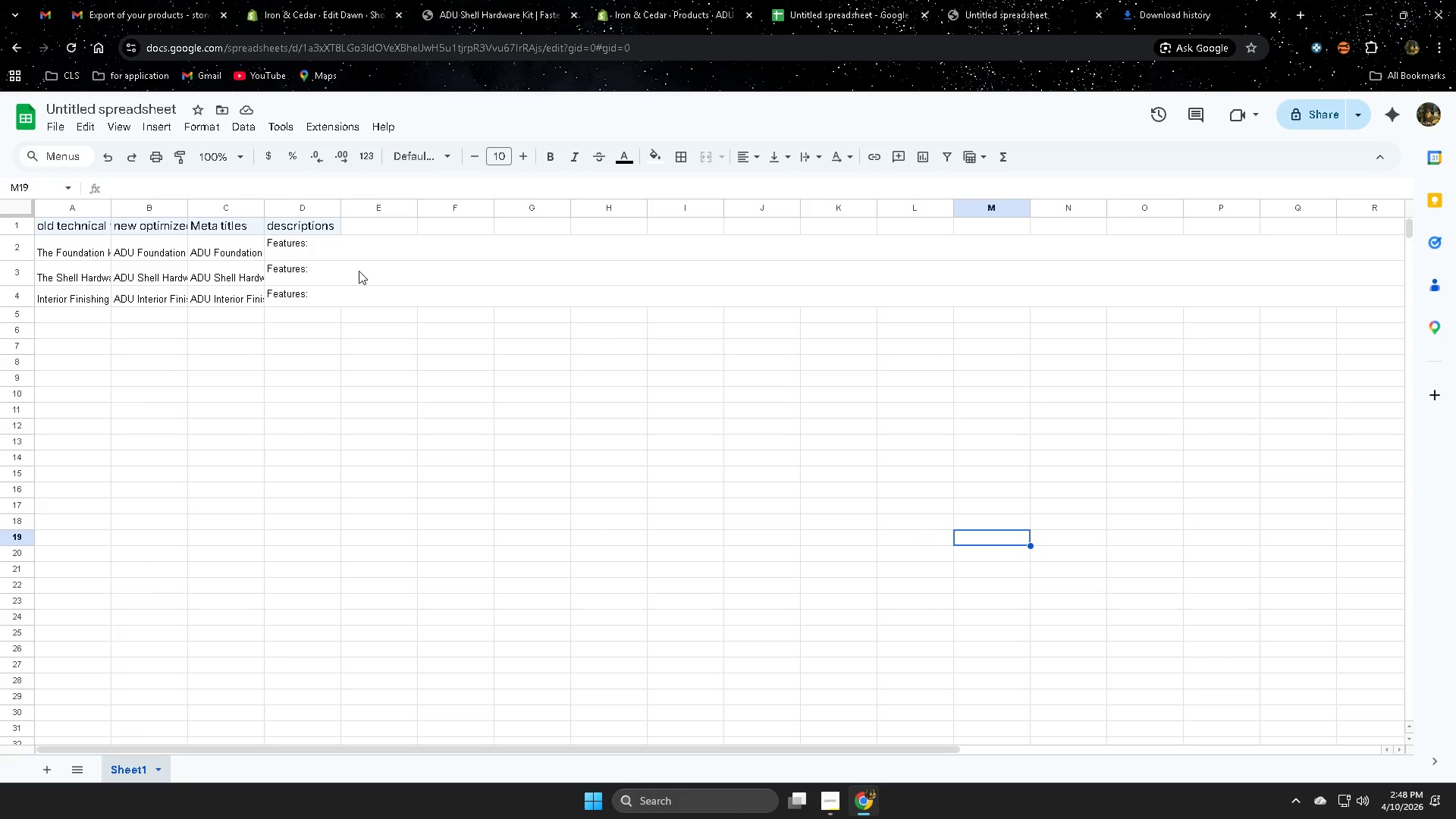 
double_click([358, 271])
 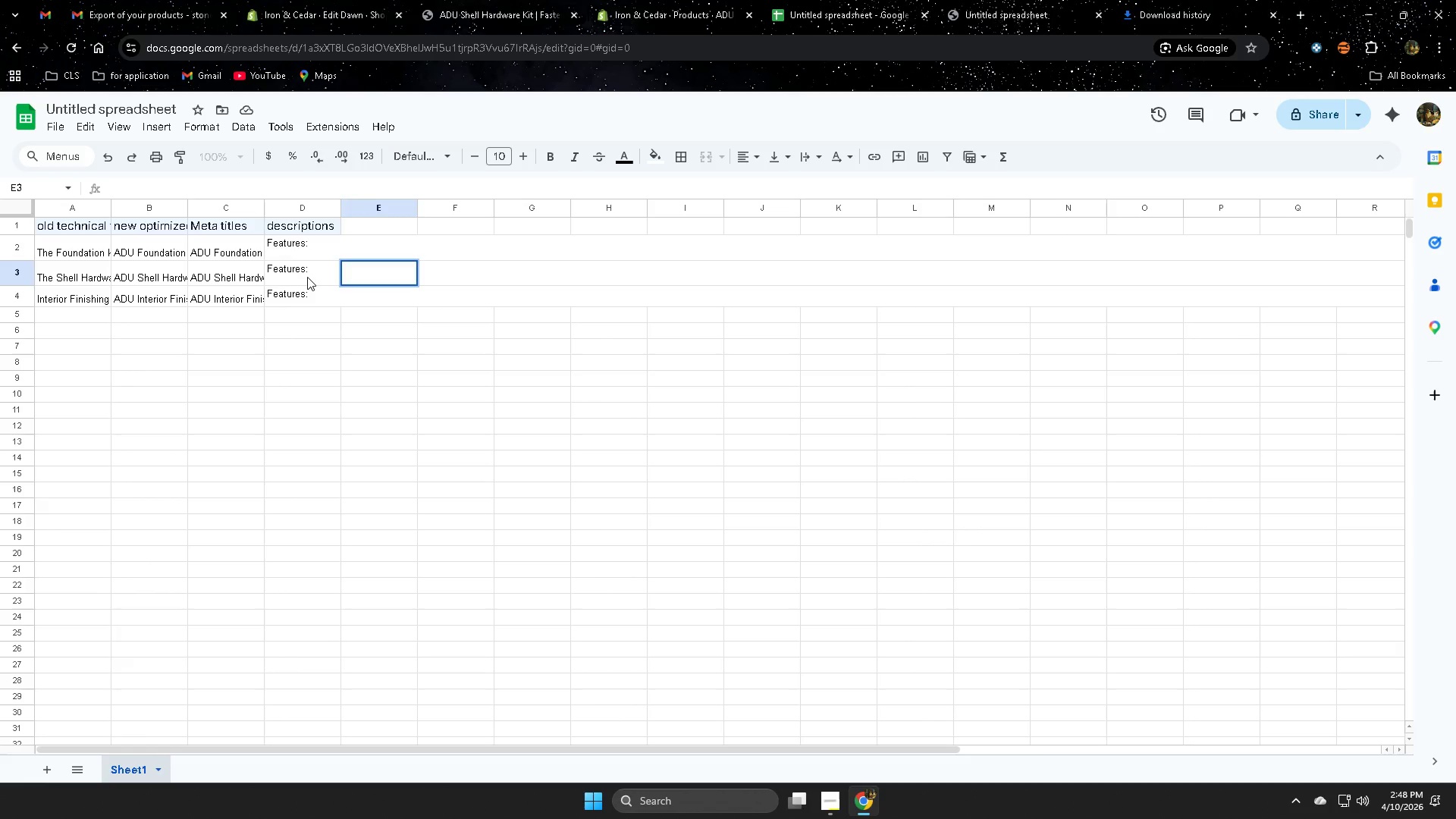 
double_click([307, 277])
 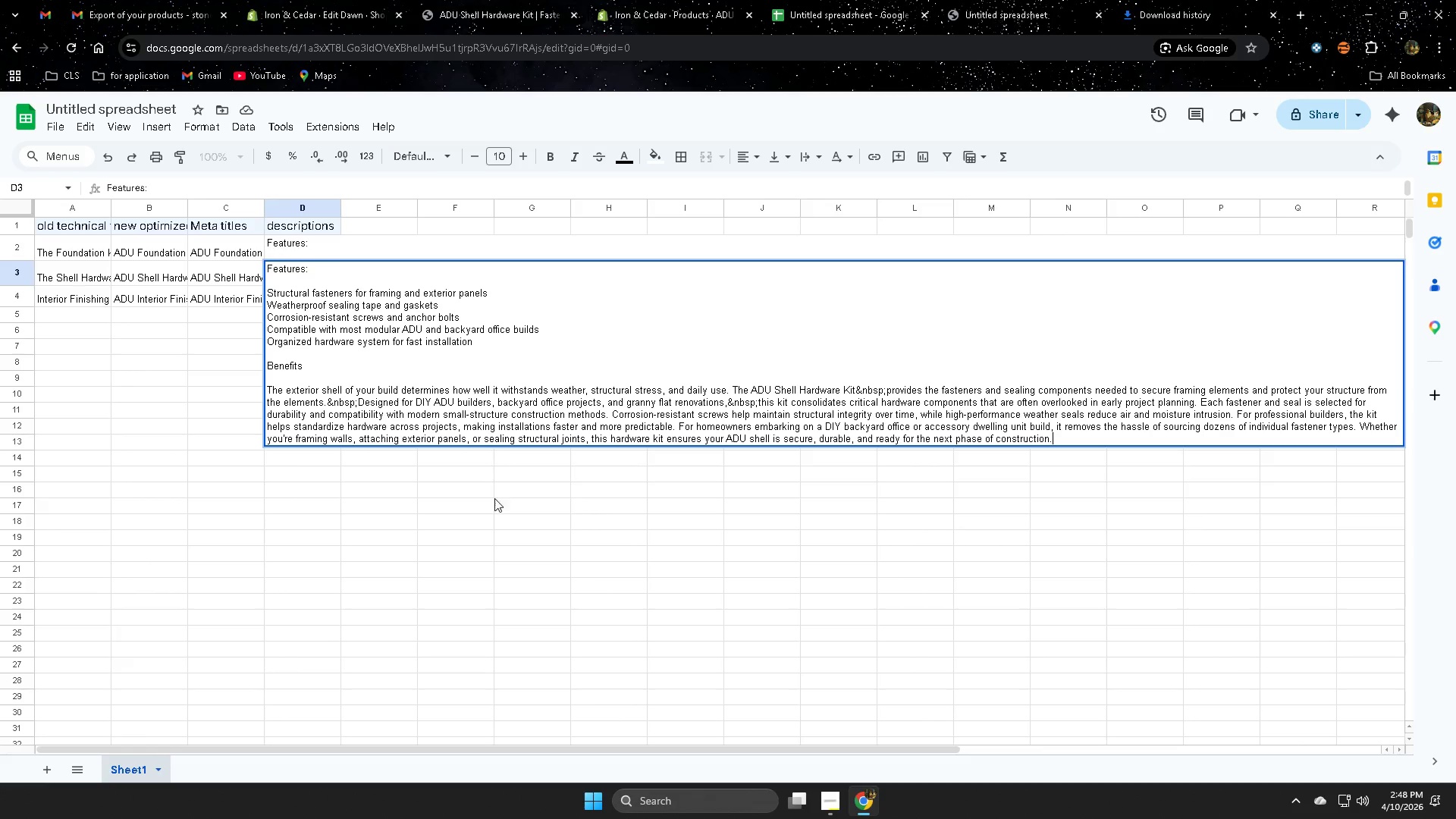 
left_click([503, 528])
 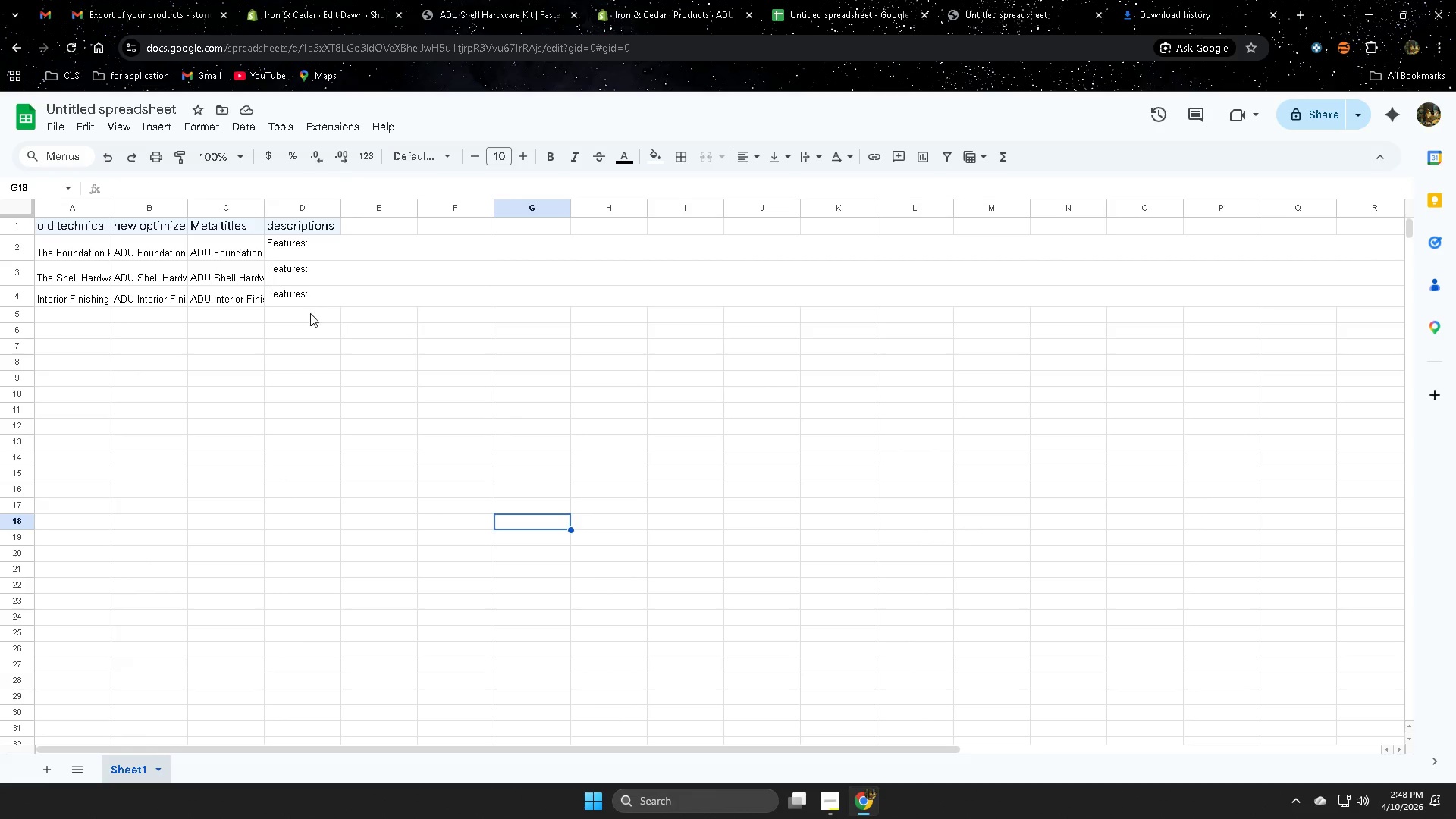 
double_click([306, 300])
 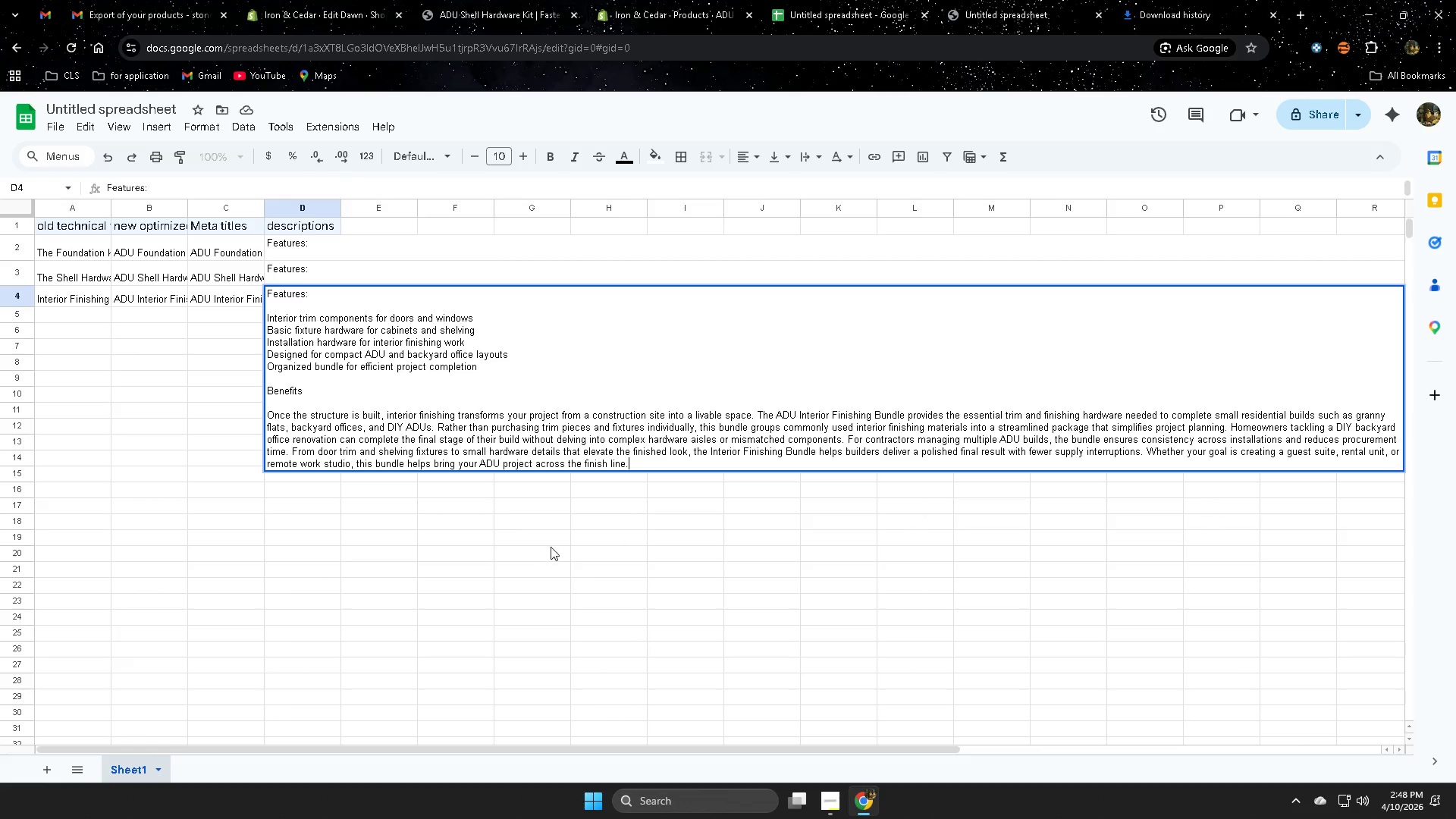 
left_click([551, 547])
 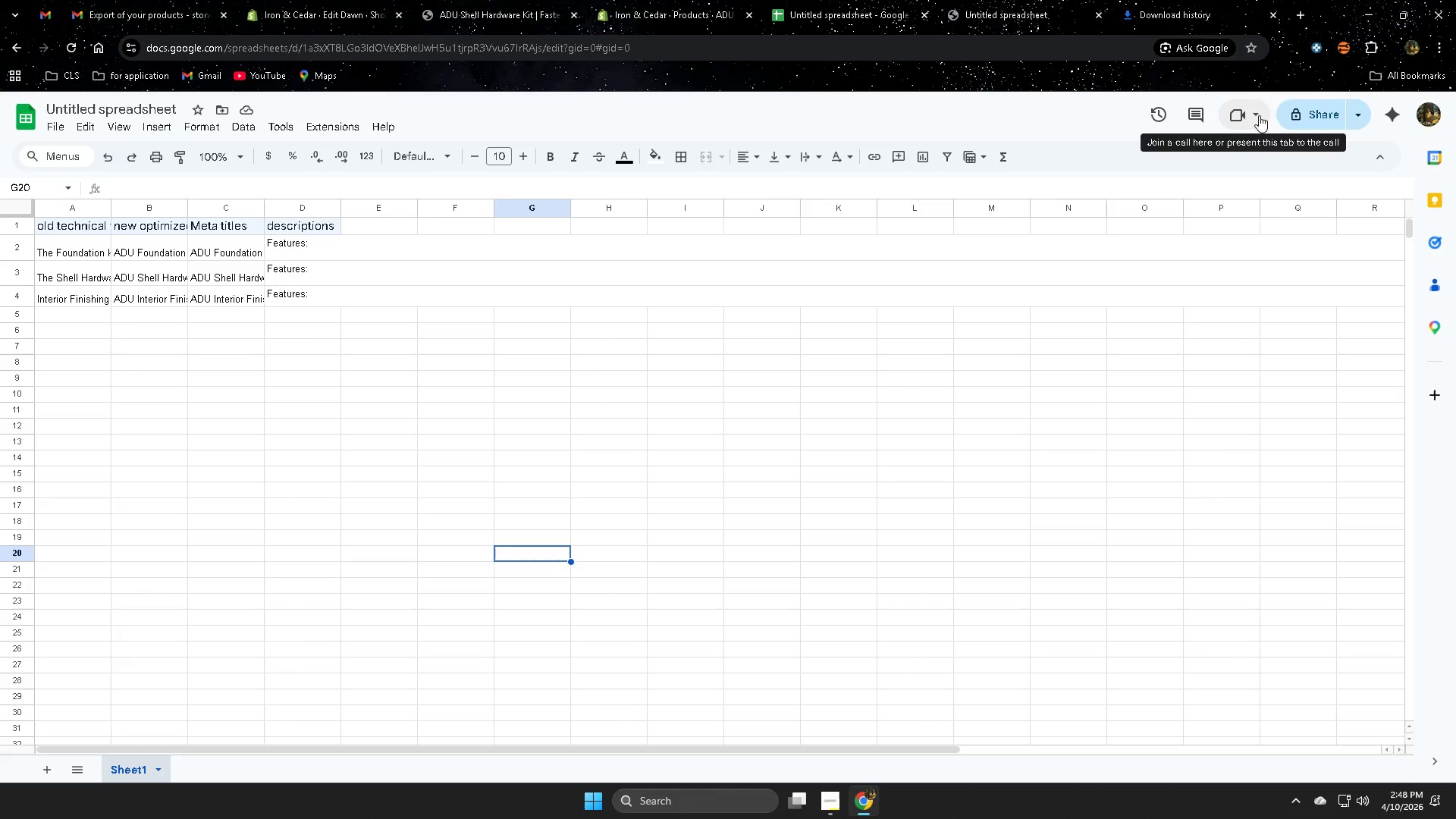 
wait(15.73)
 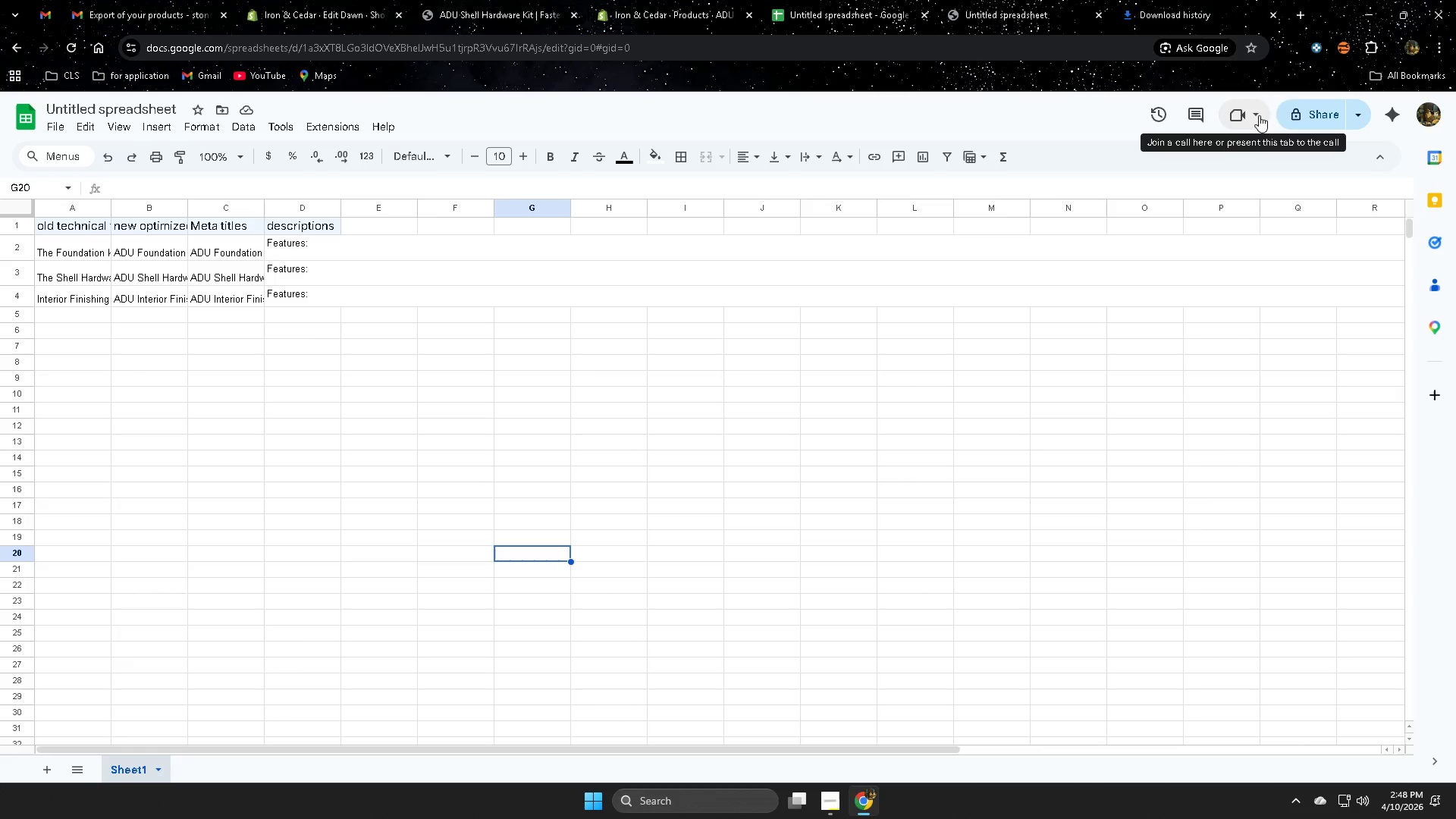 
mouse_move([23, 139])
 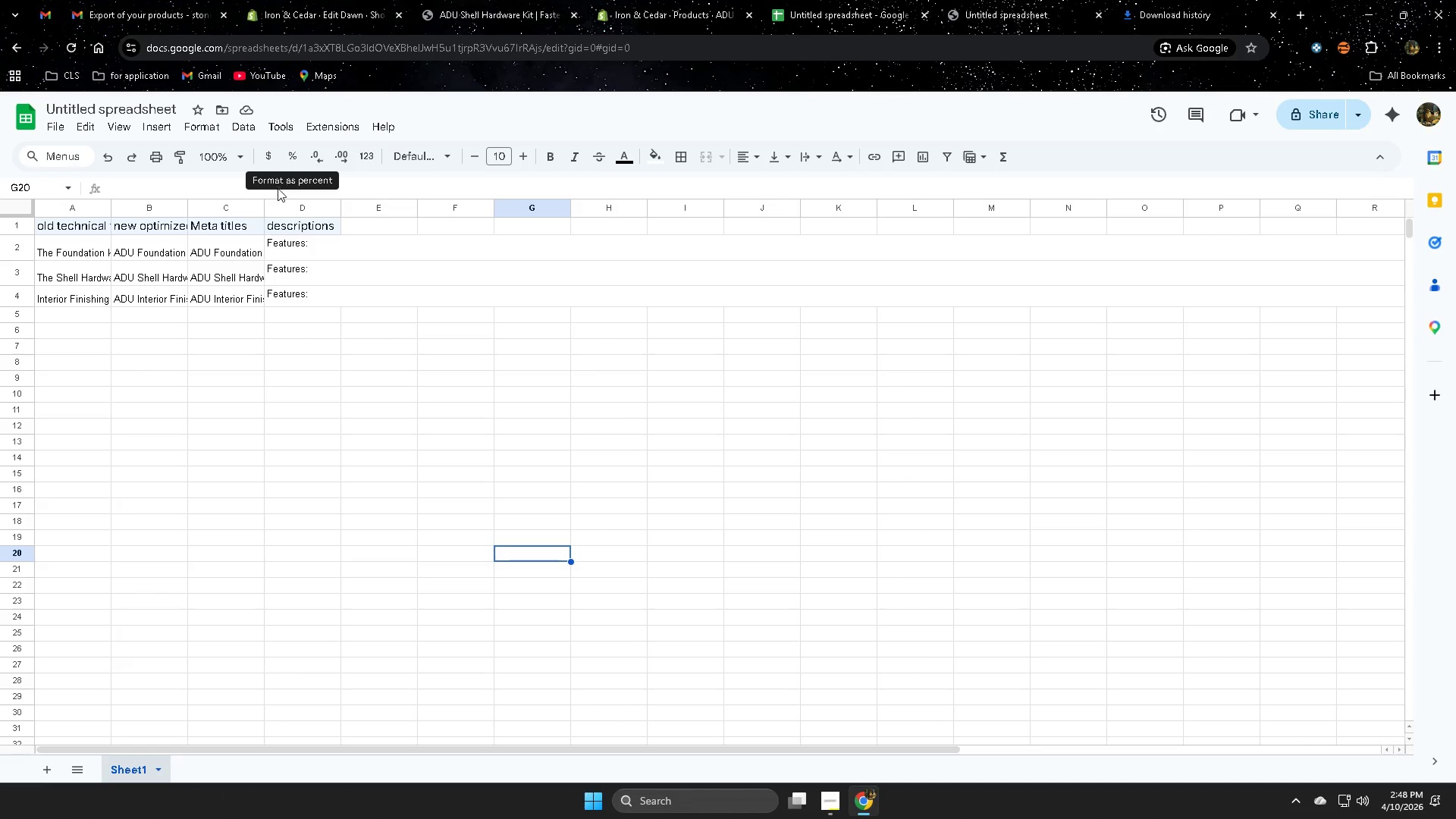 
wait(5.25)
 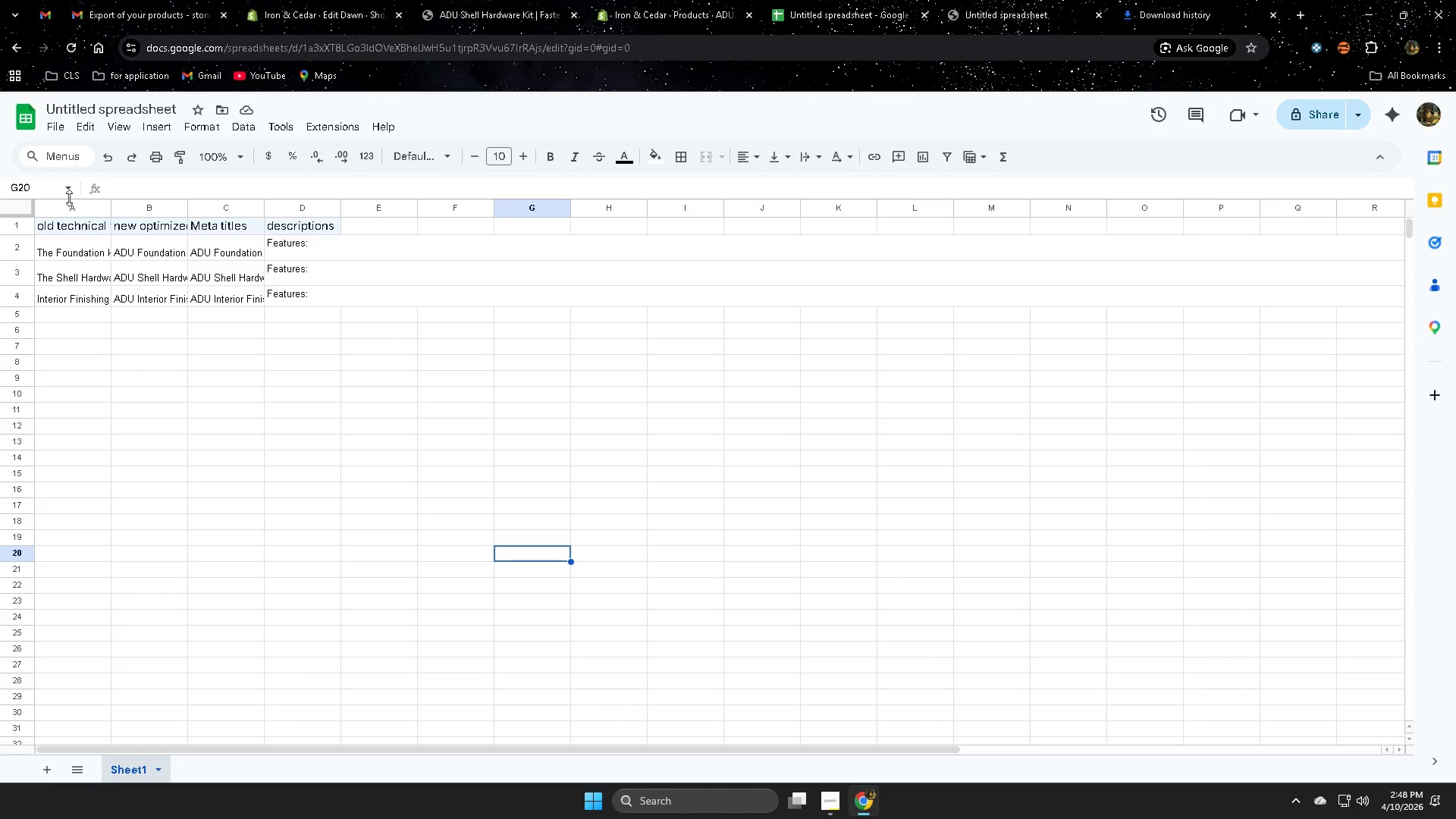 
left_click([842, 796])